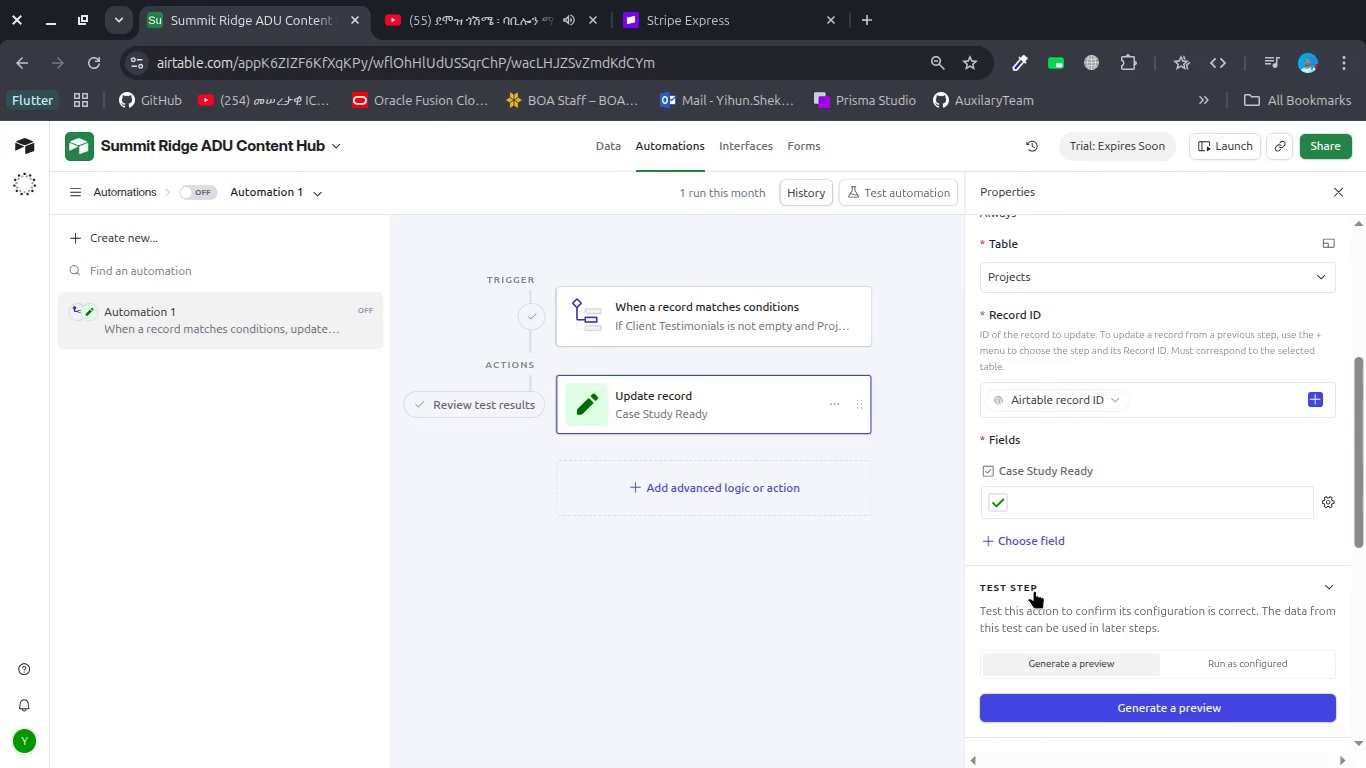 
wait(10.41)
 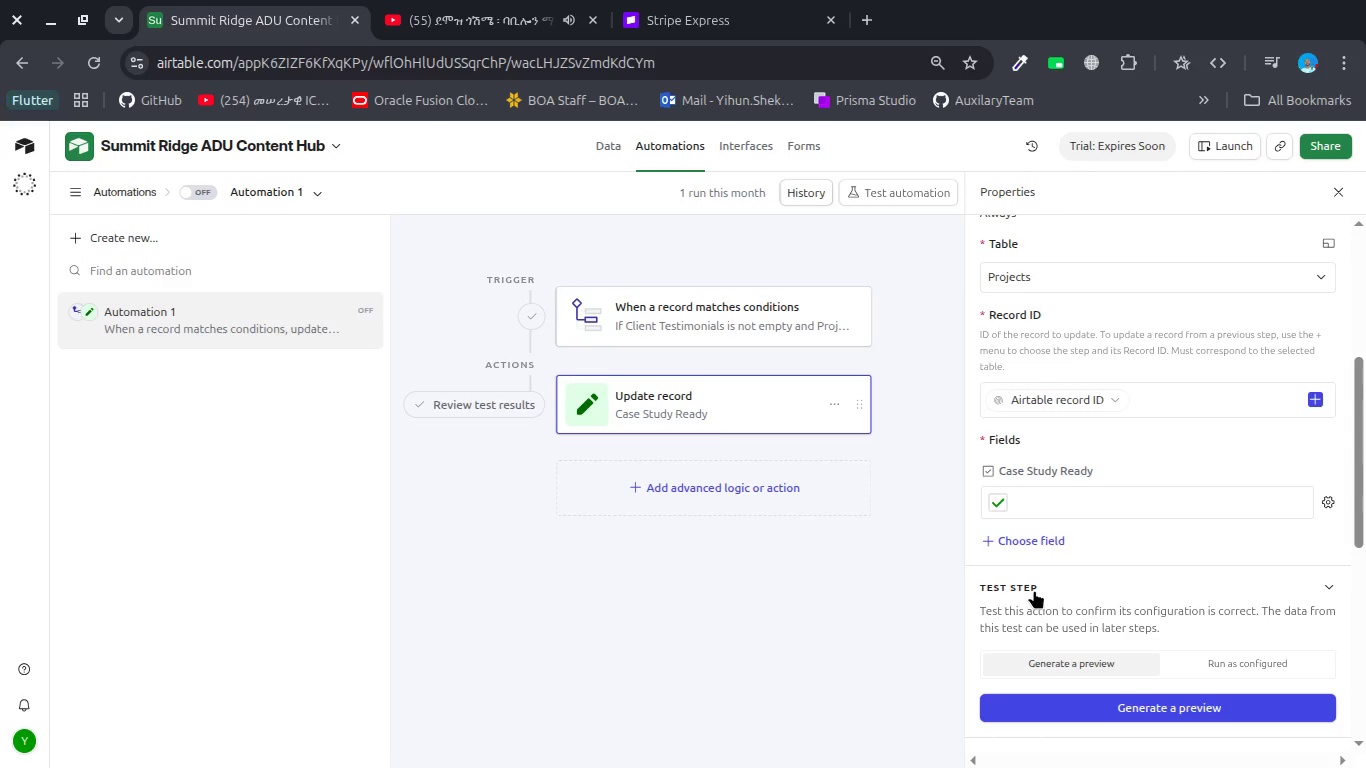 
key(Alt+AltLeft)
 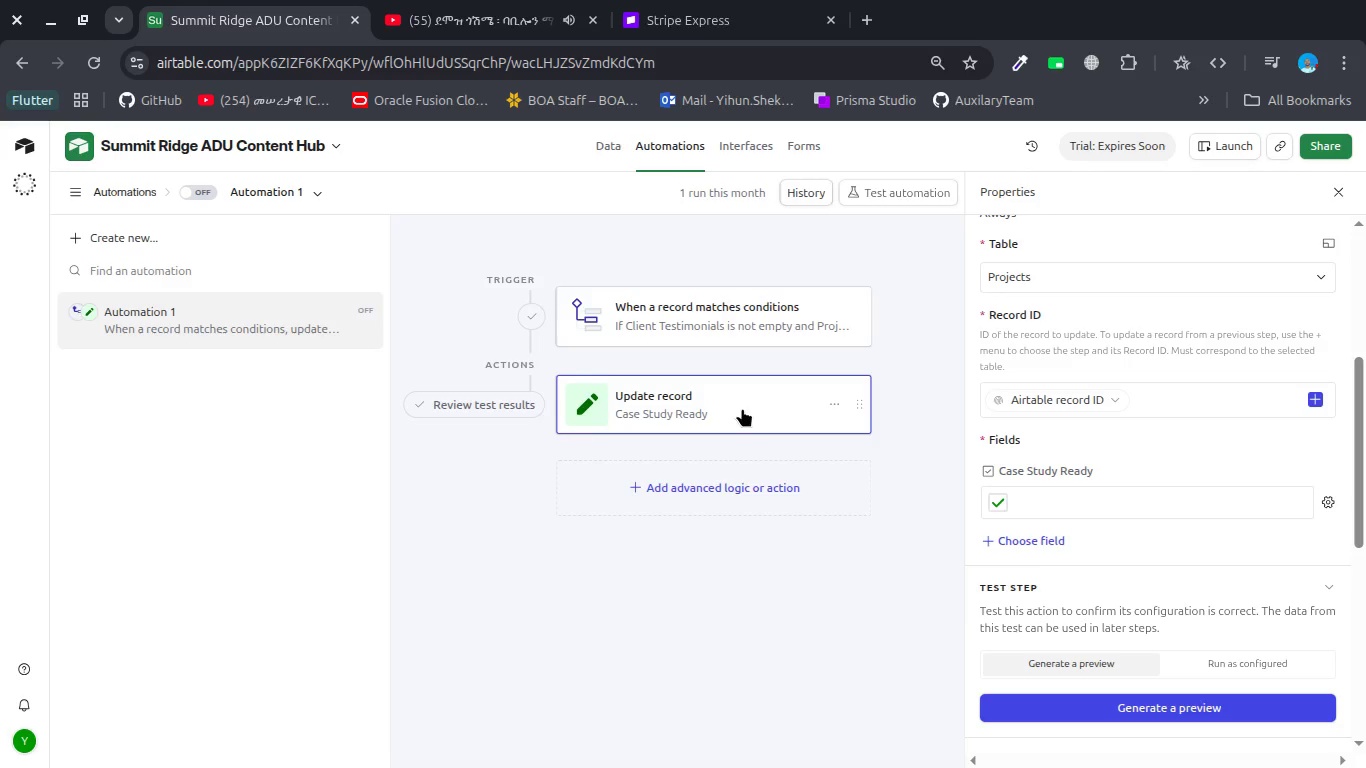 
key(Alt+Tab)
 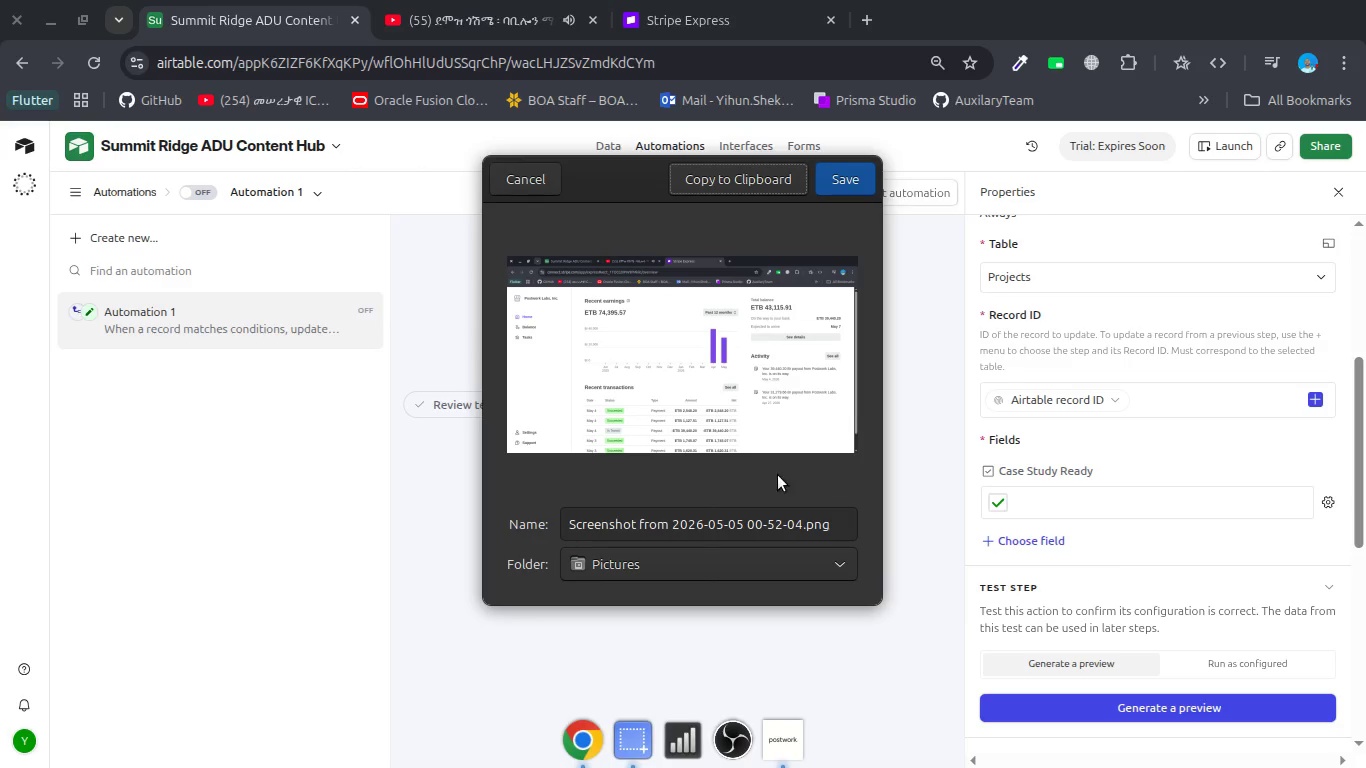 
key(Alt+AltLeft)
 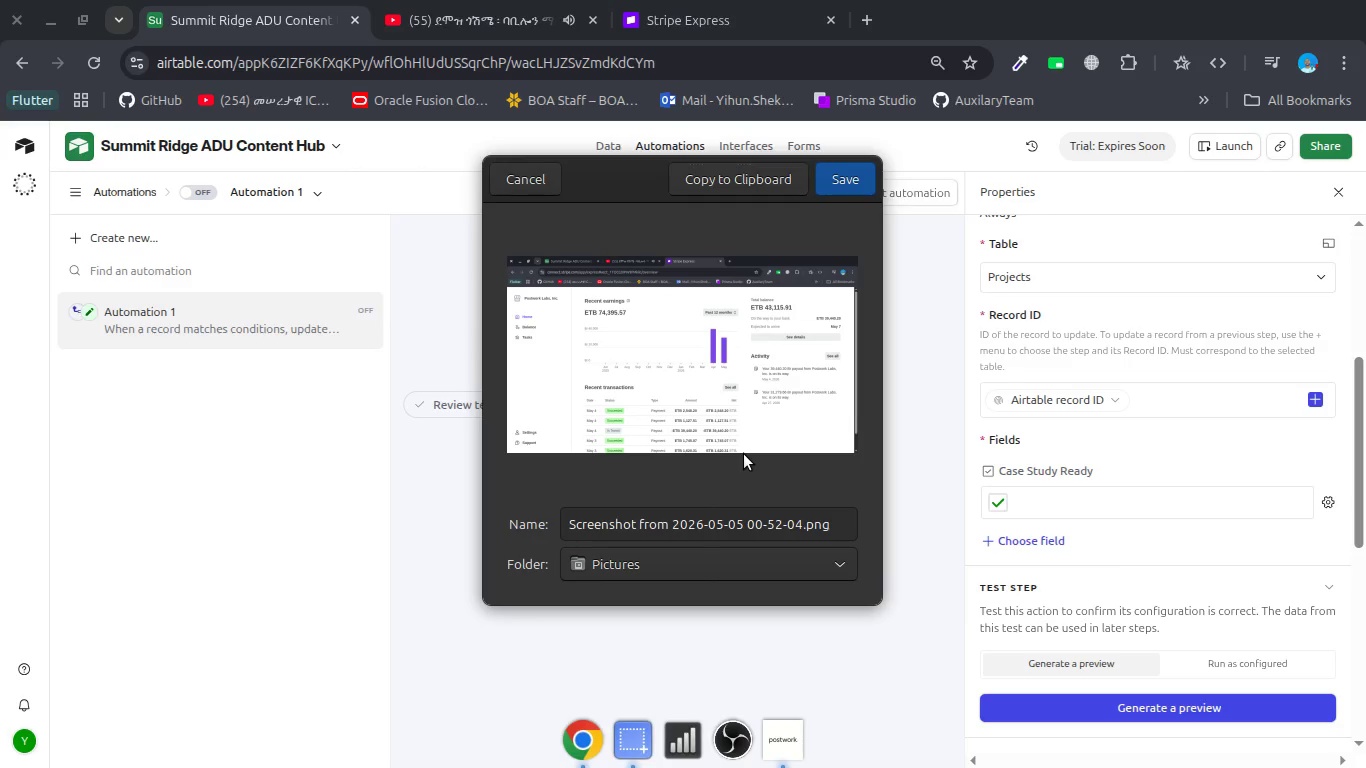 
key(Alt+Tab)
 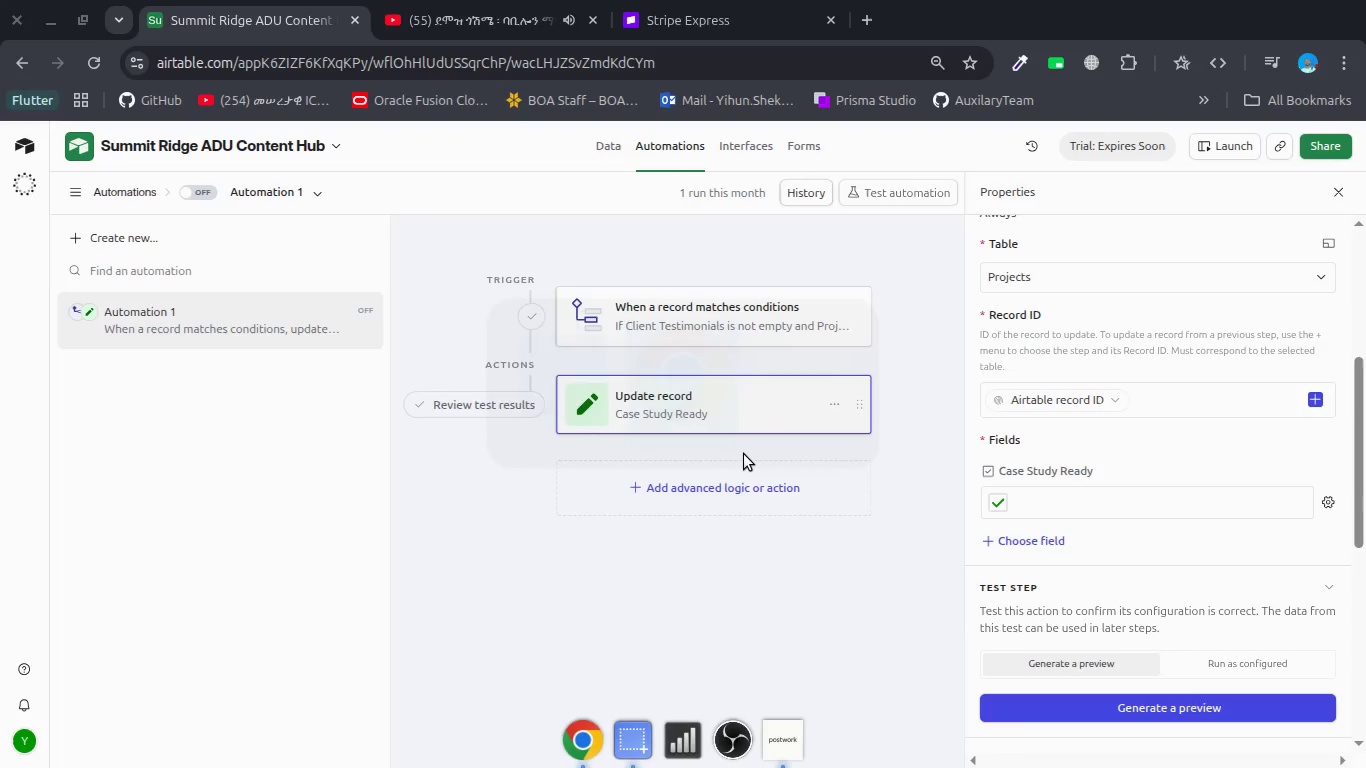 
key(Alt+AltLeft)
 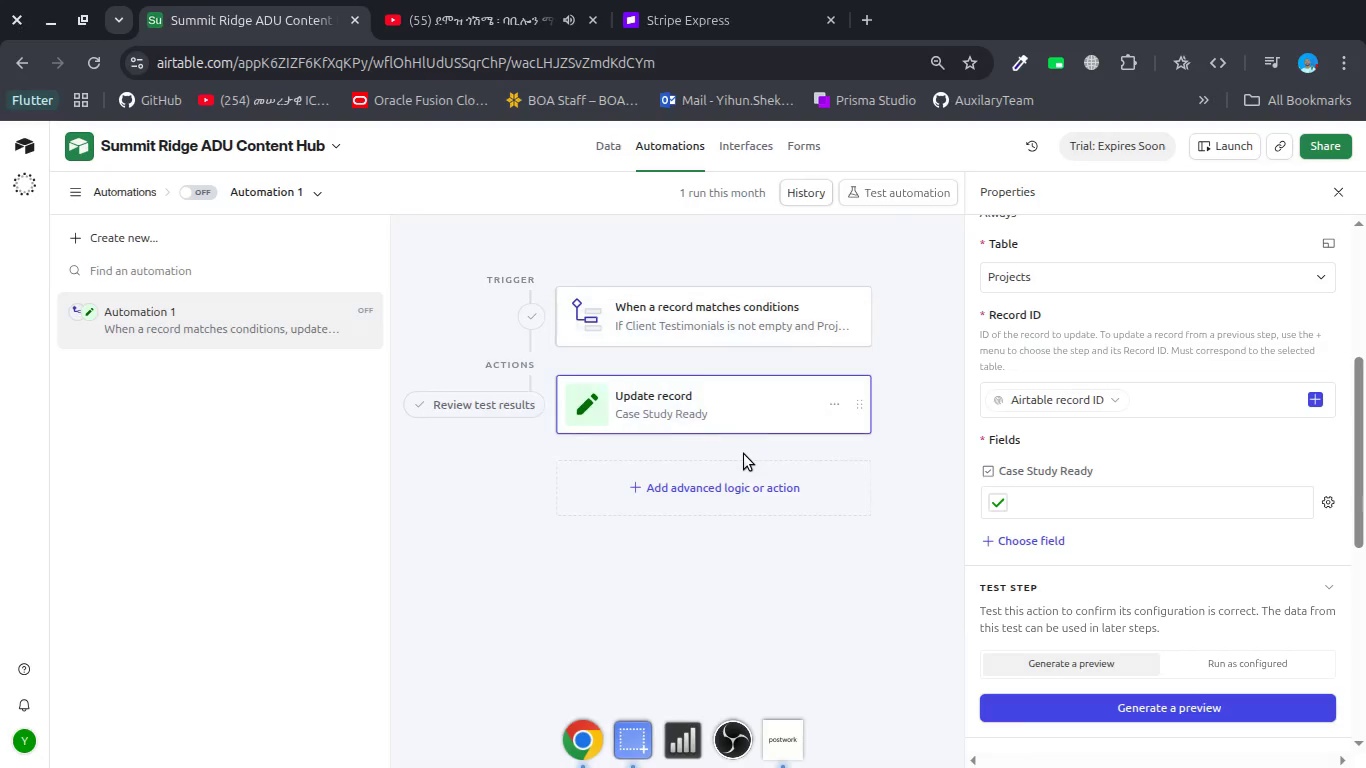 
key(Alt+Tab)
 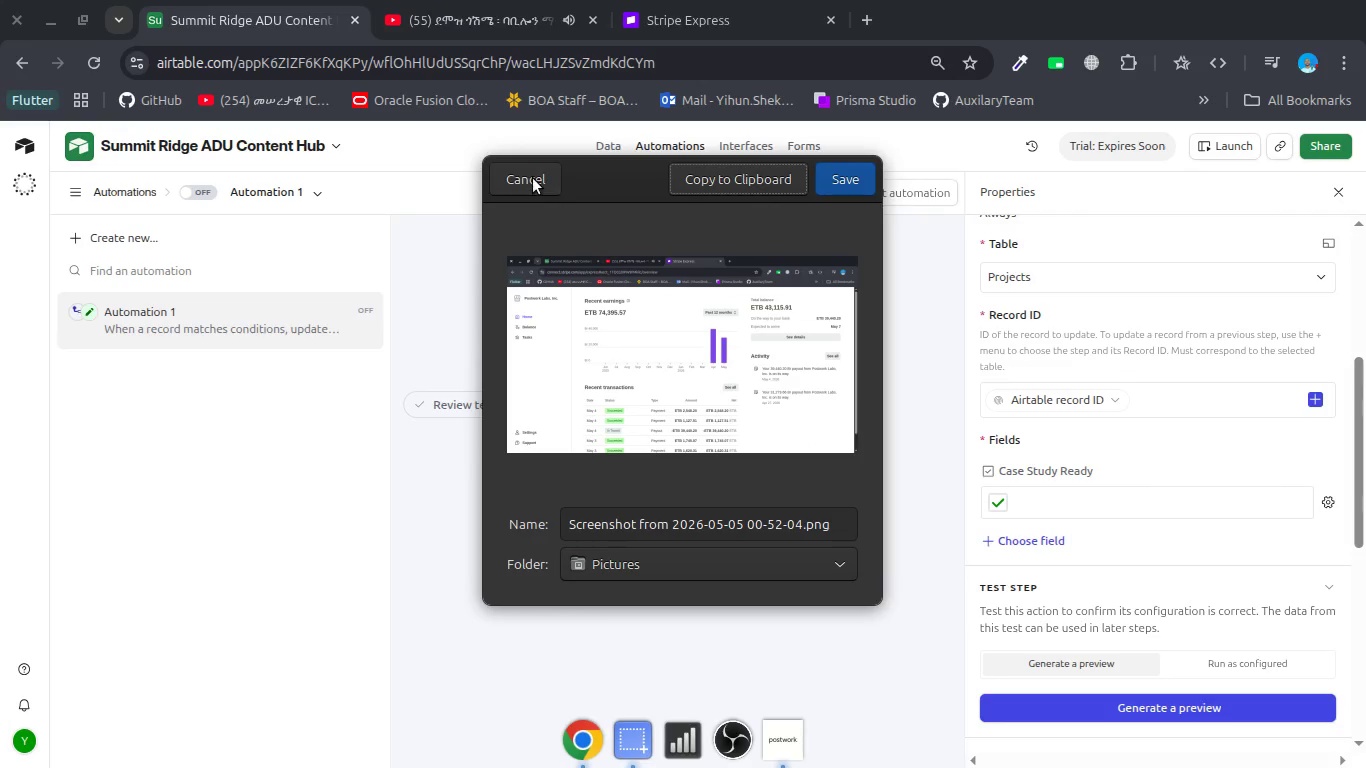 
left_click([533, 178])
 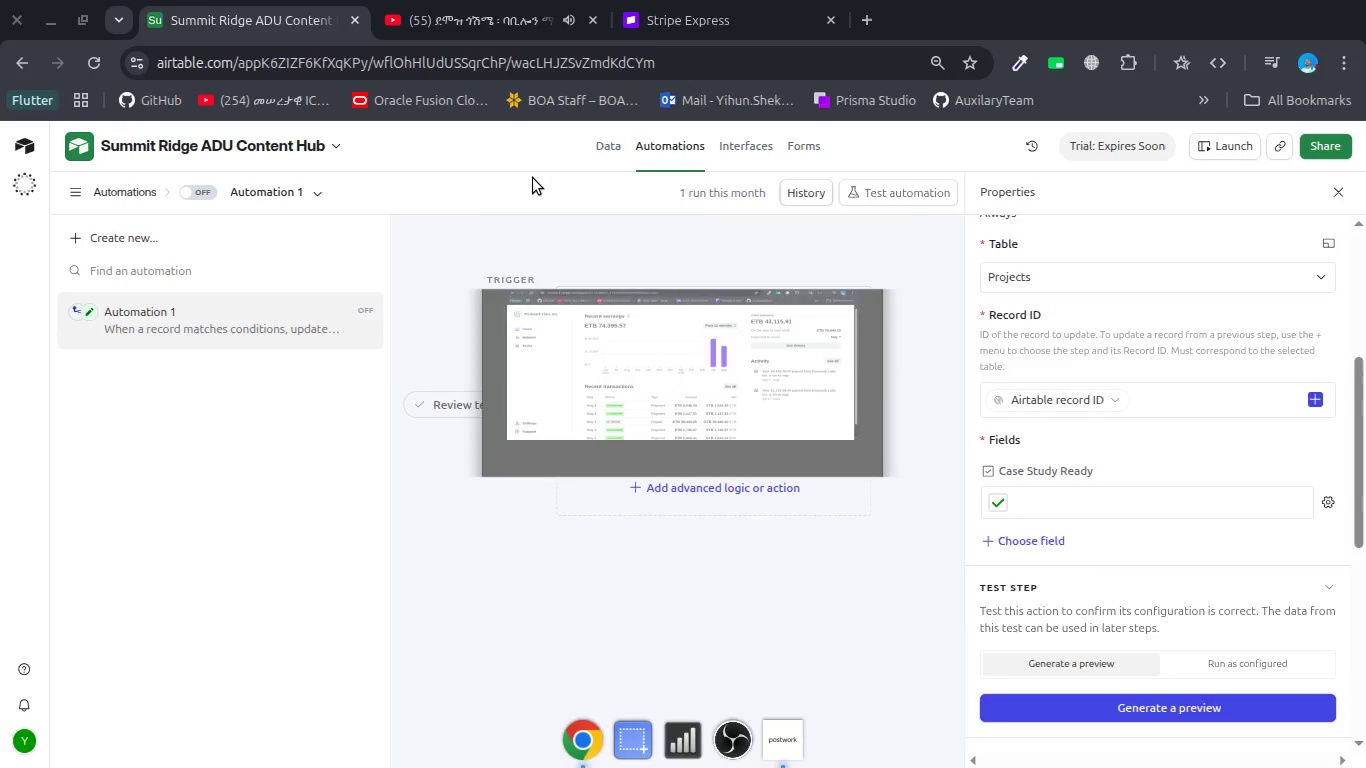 
key(Alt+Tab)